 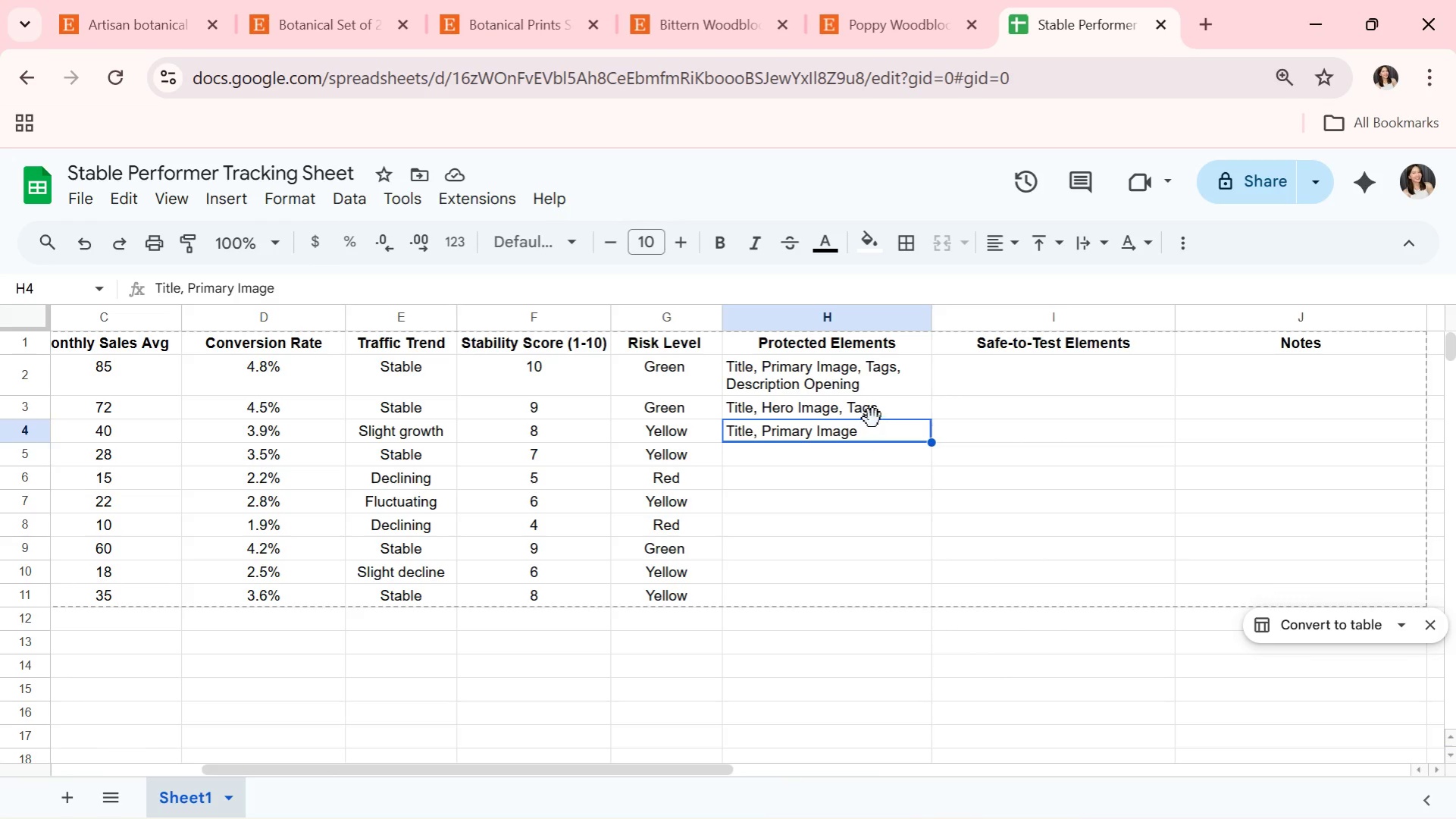 
left_click([876, 406])
 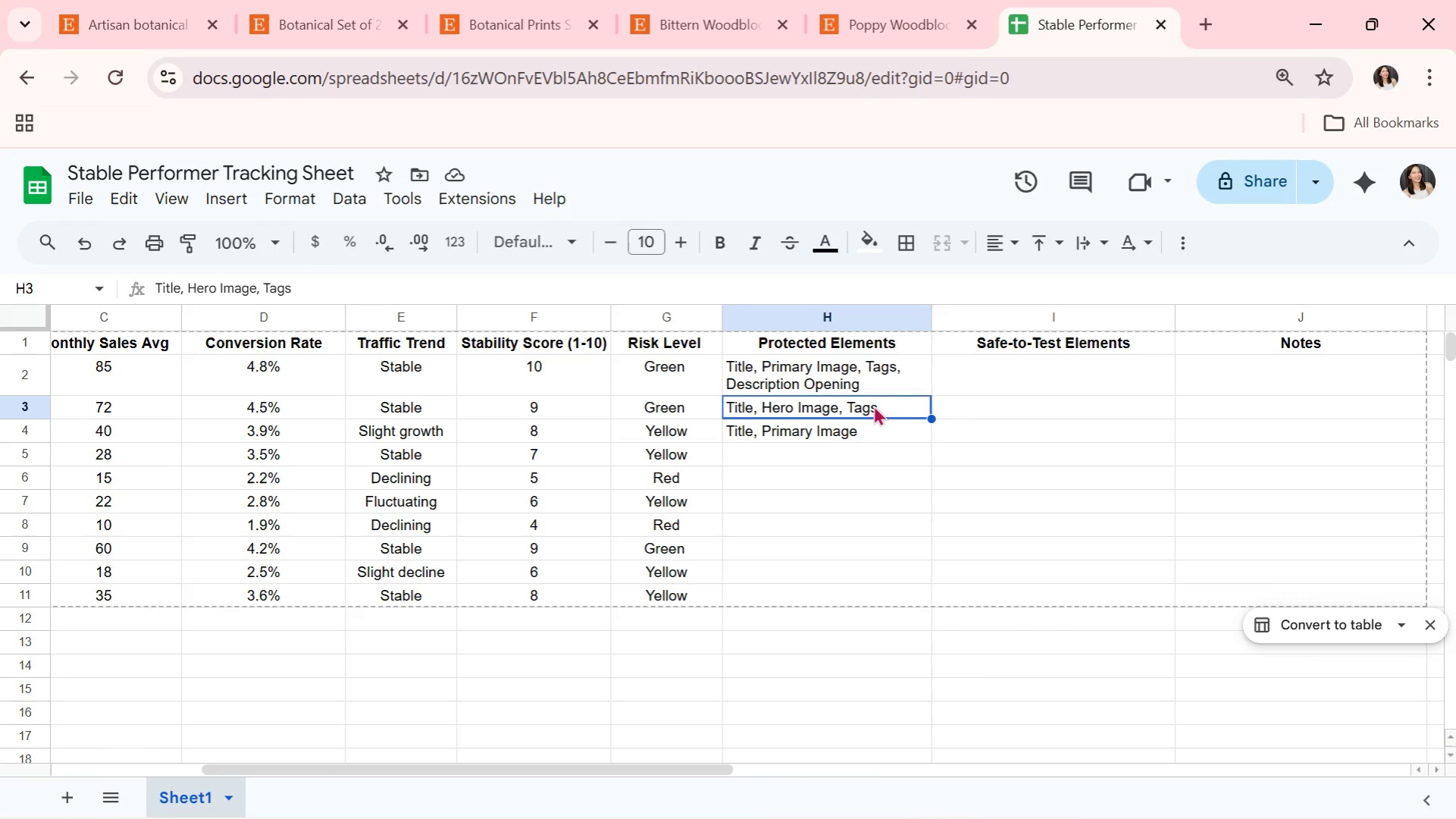 
left_click([869, 369])
 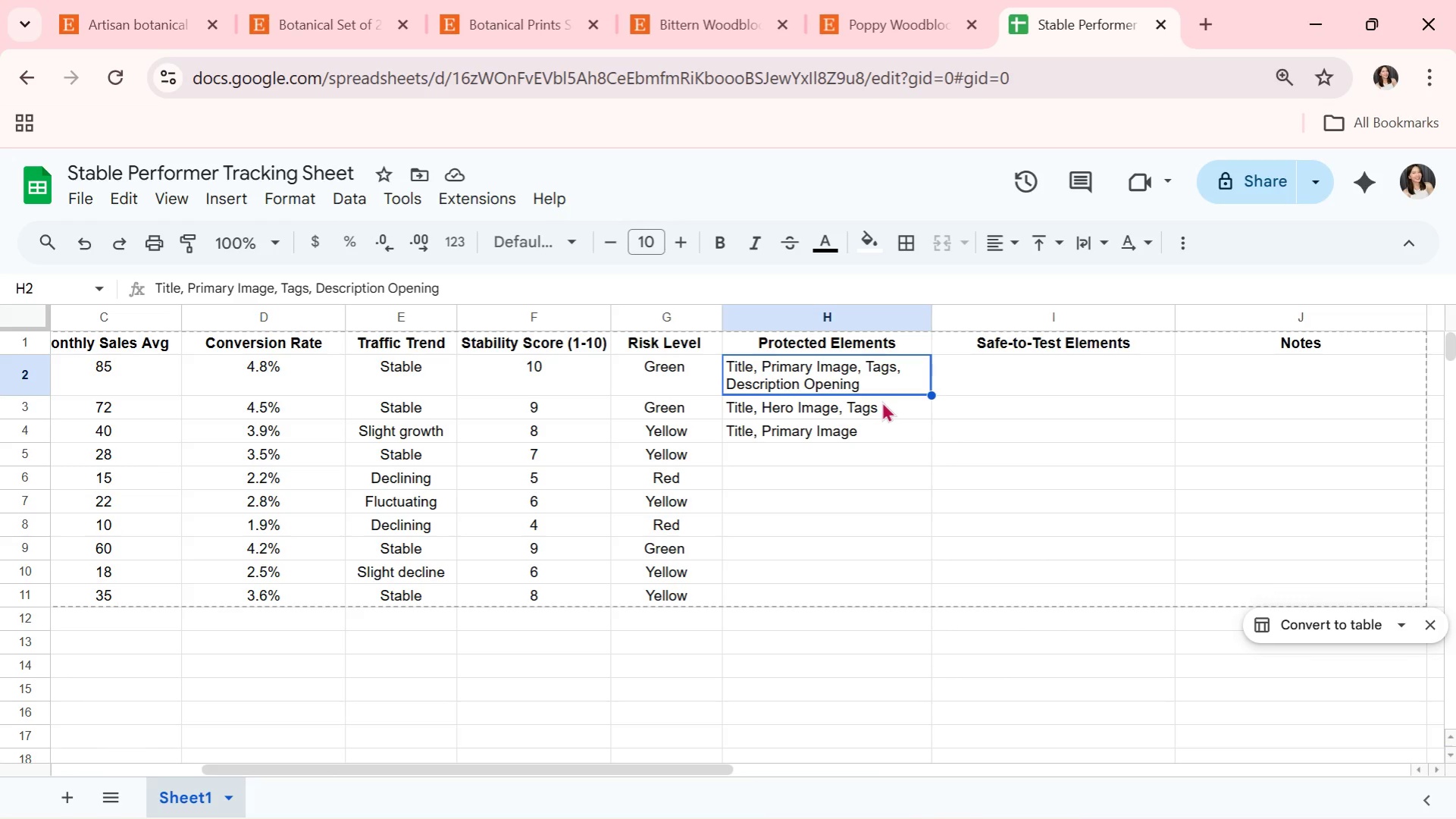 
left_click([881, 401])
 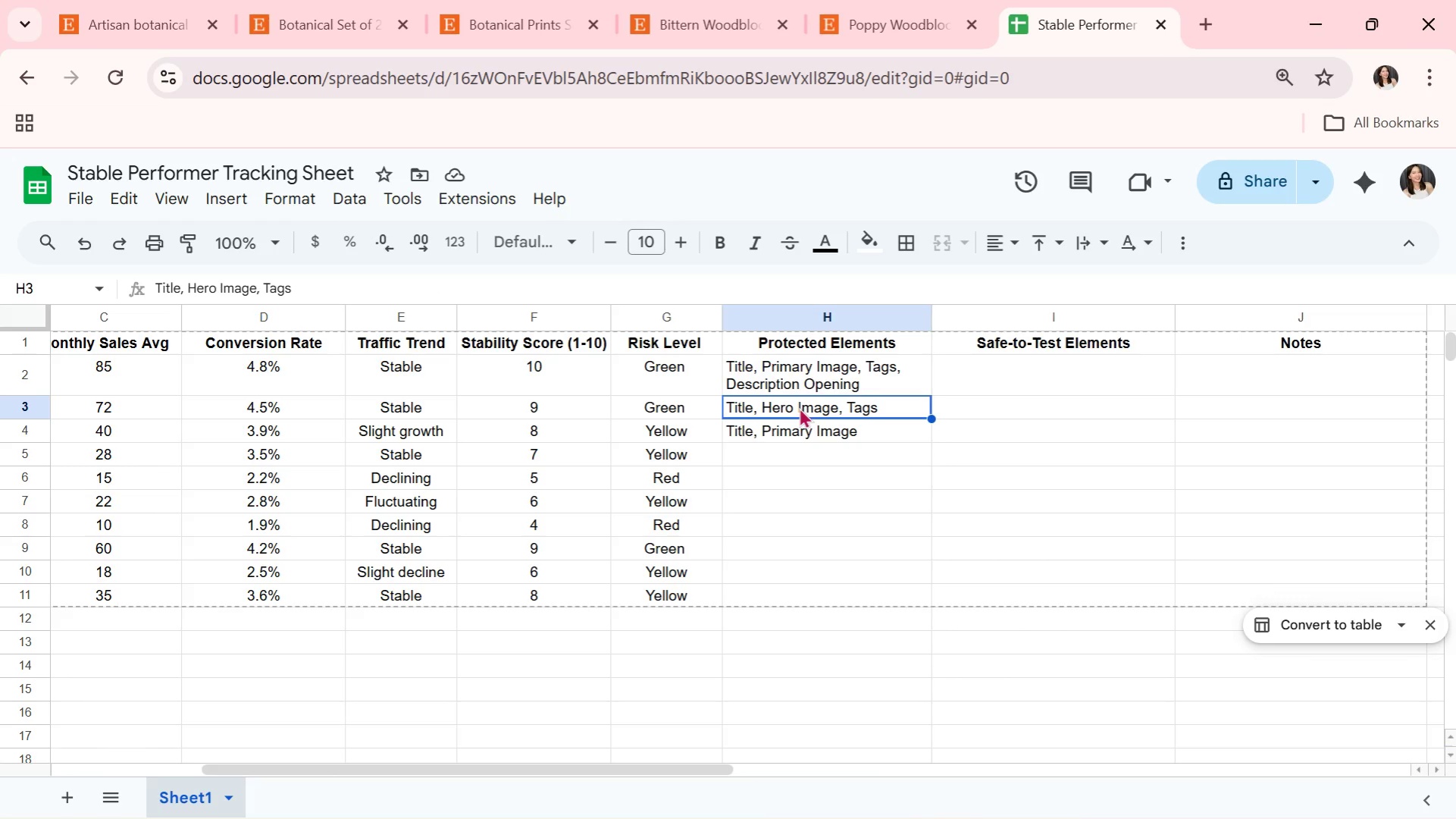 
left_click([816, 428])
 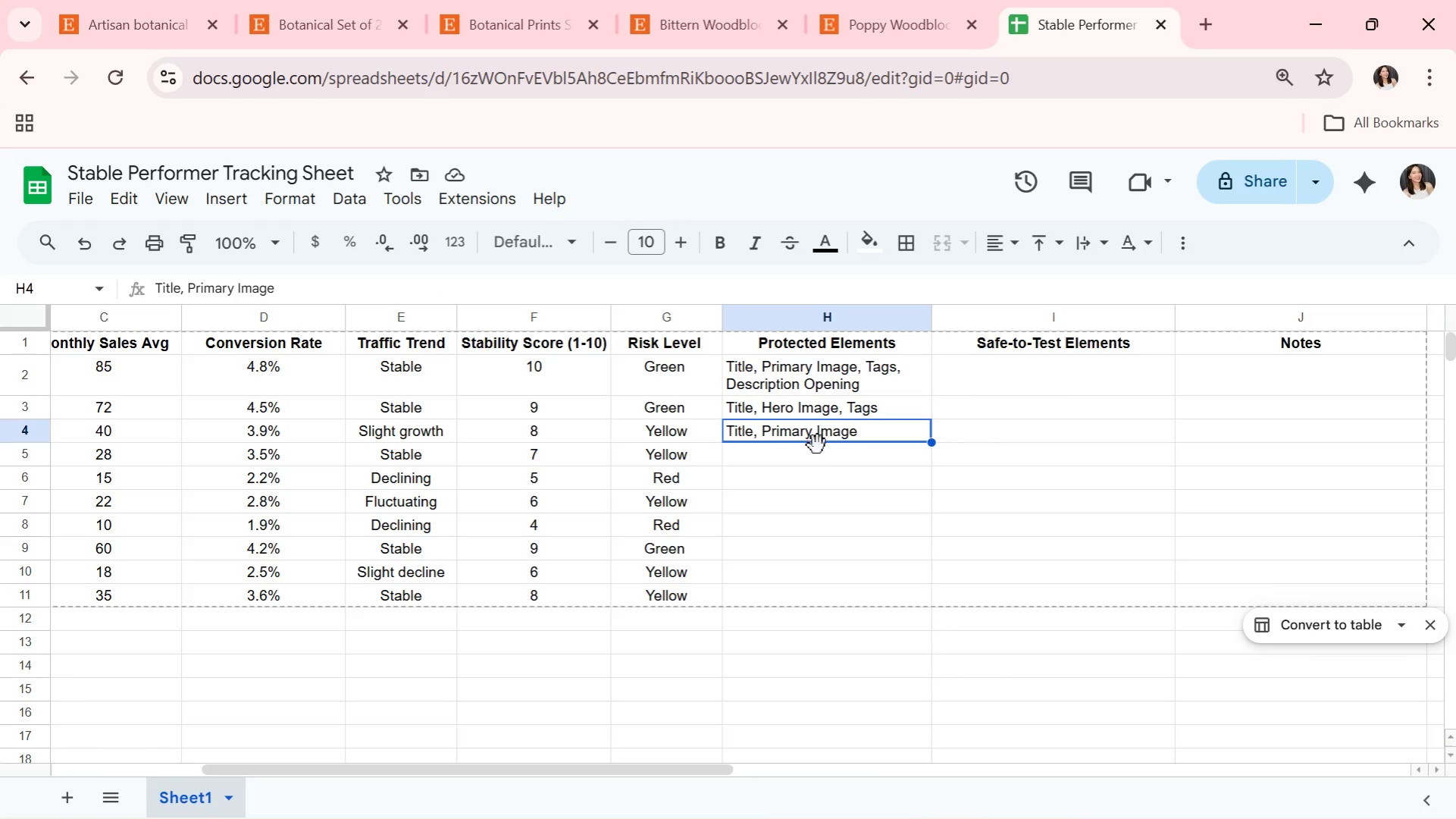 
left_click([813, 457])
 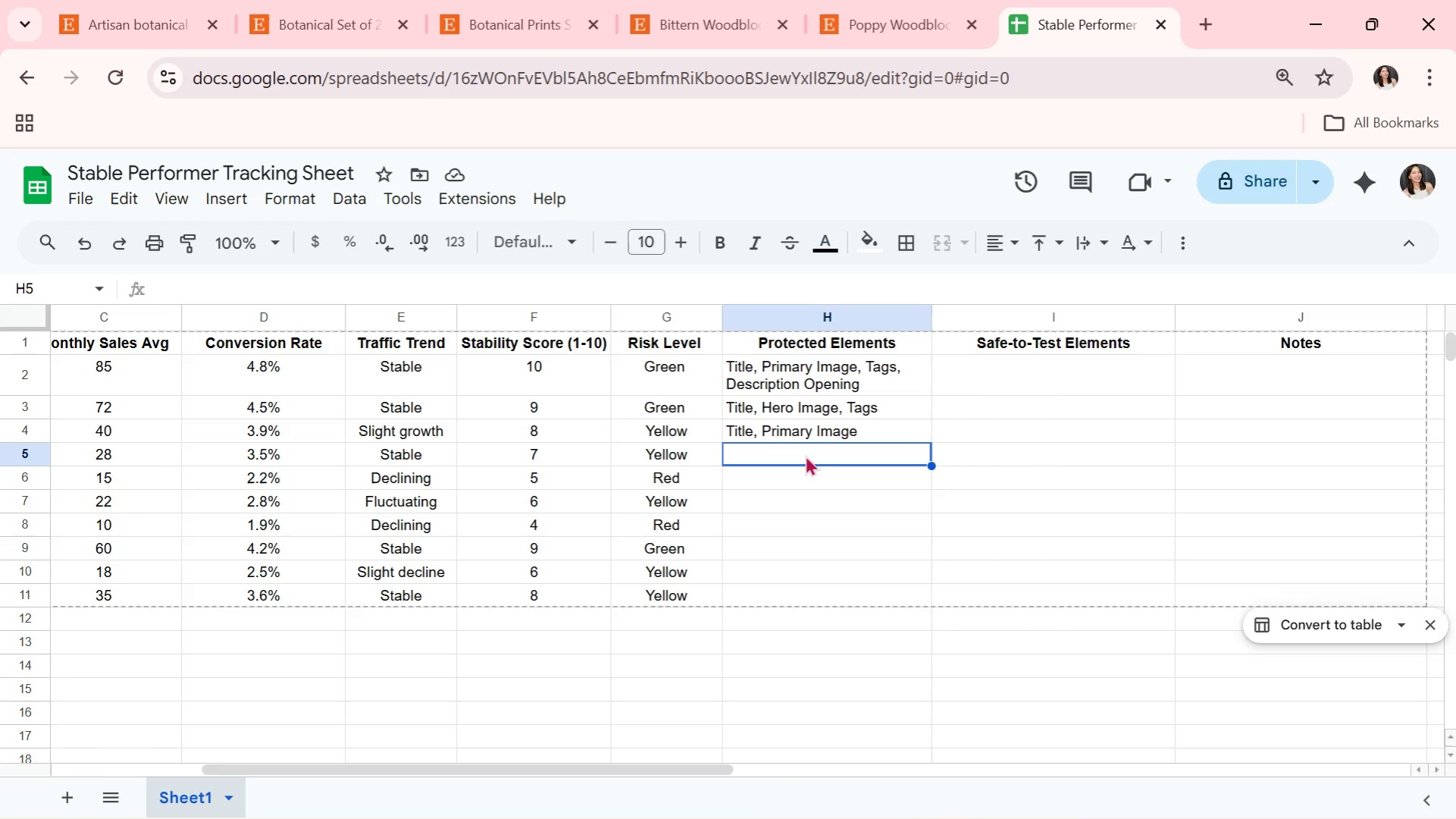 
type(Core Keywords)
 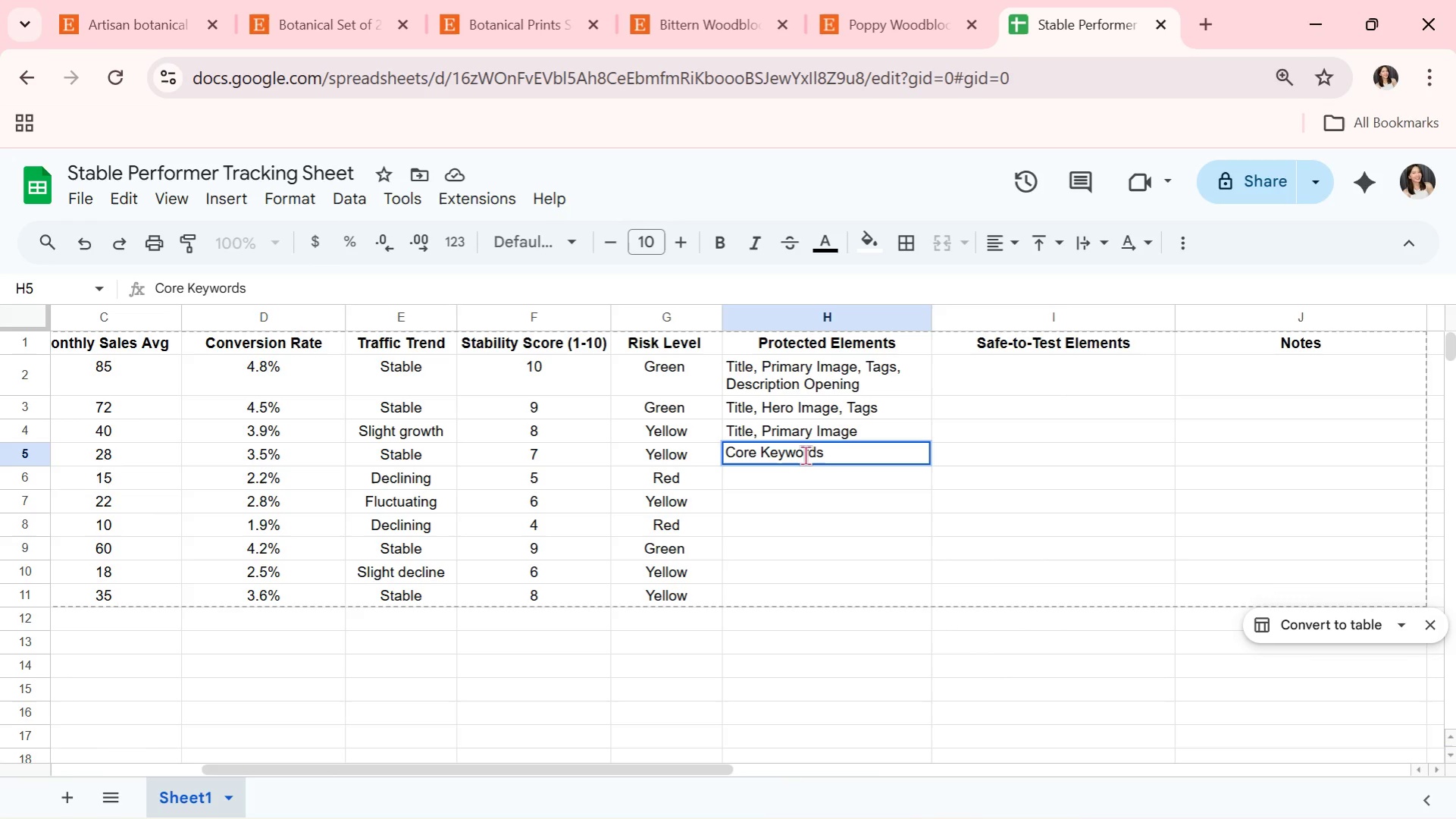 
wait(11.83)
 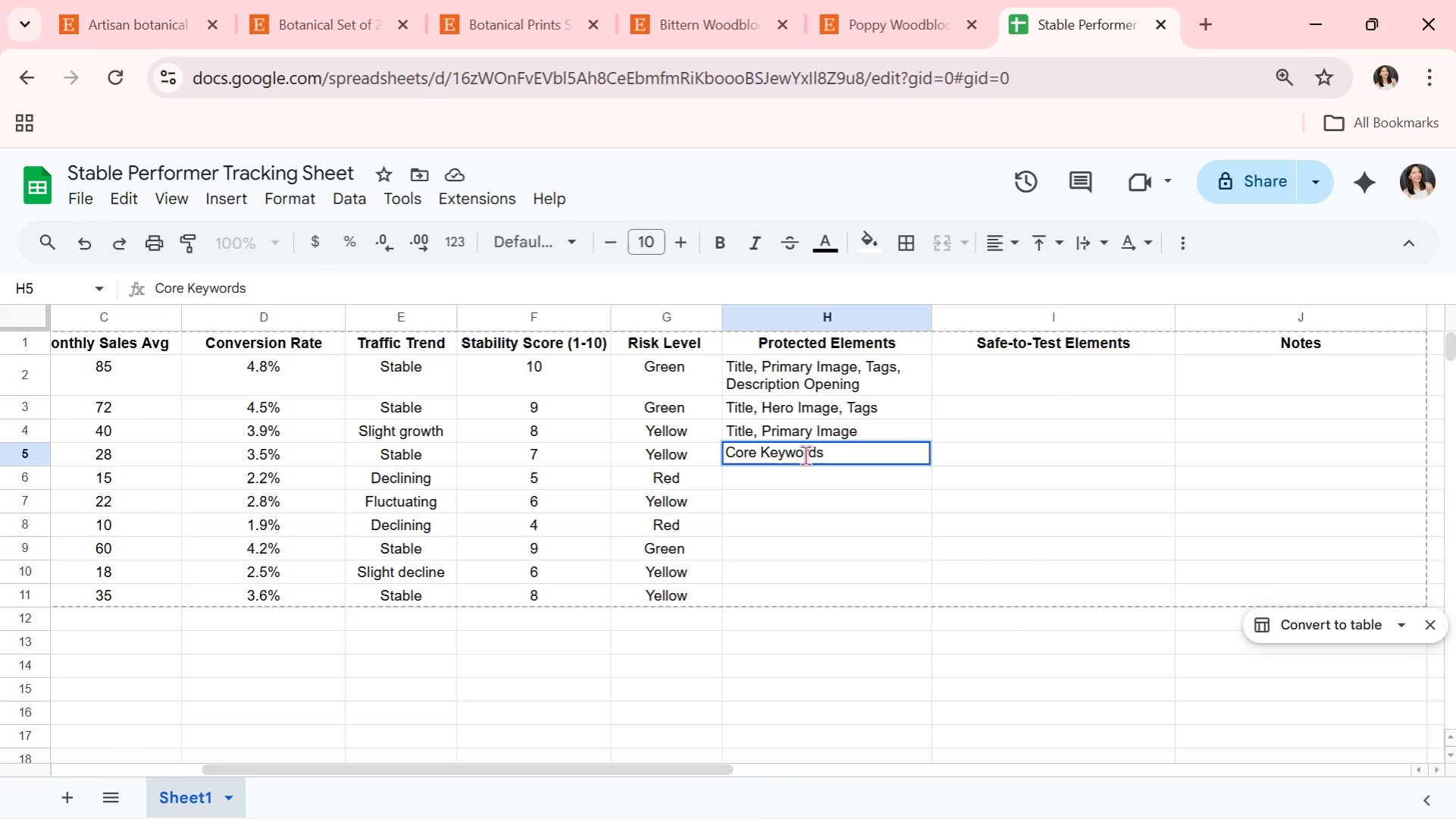 
type(, Image 1)
 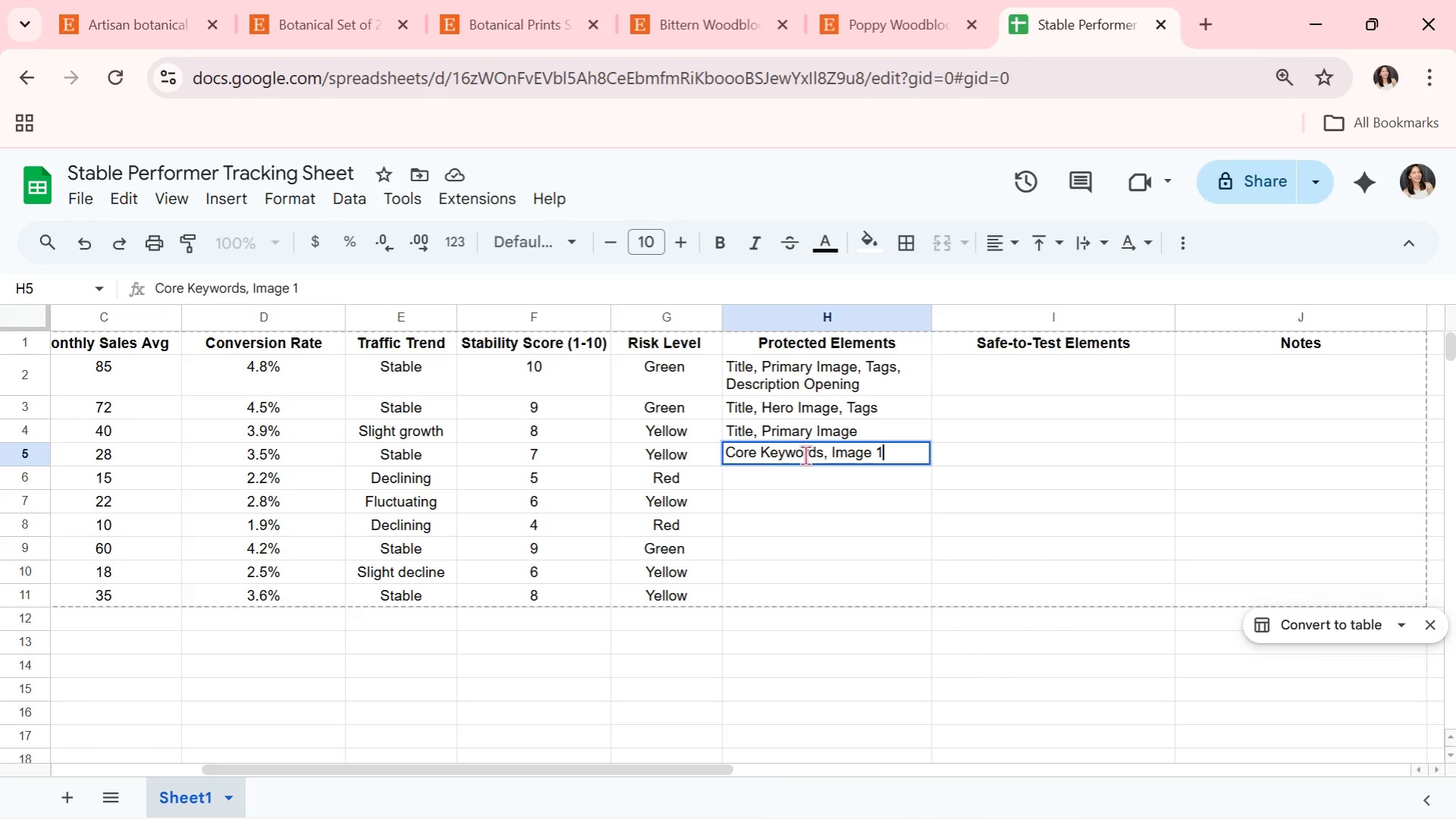 
key(Enter)
 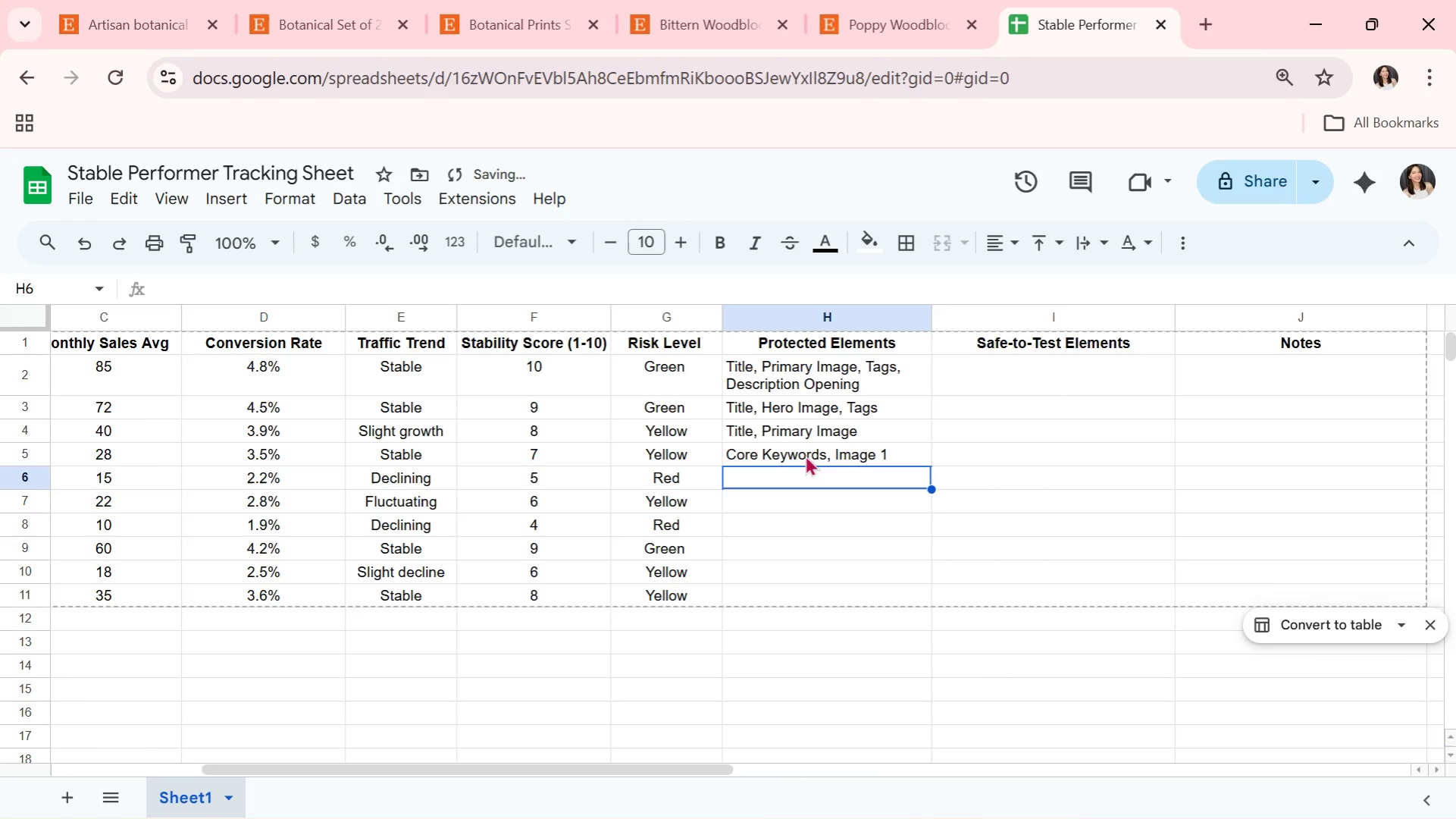 
left_click([805, 455])
 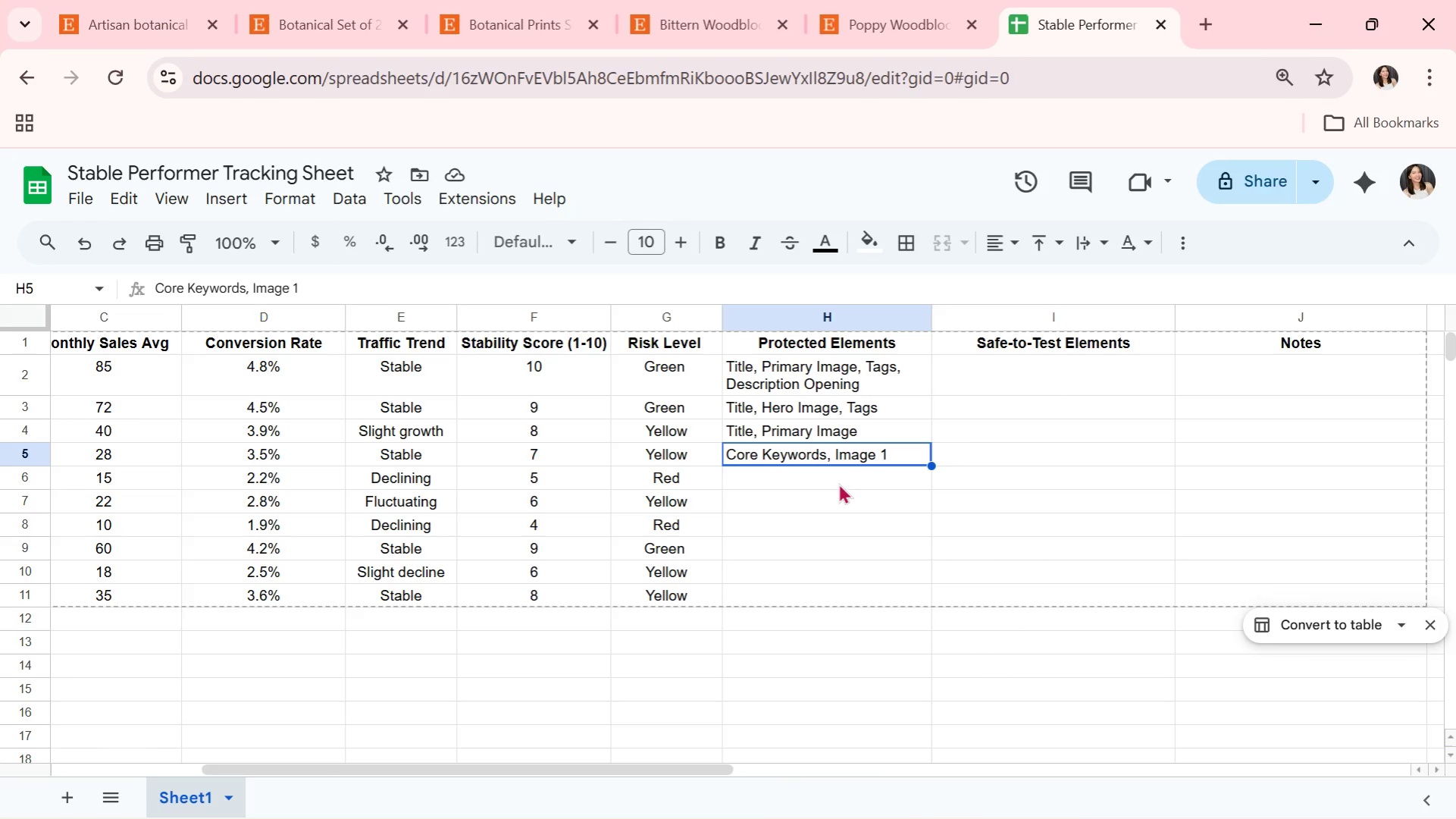 
wait(17.66)
 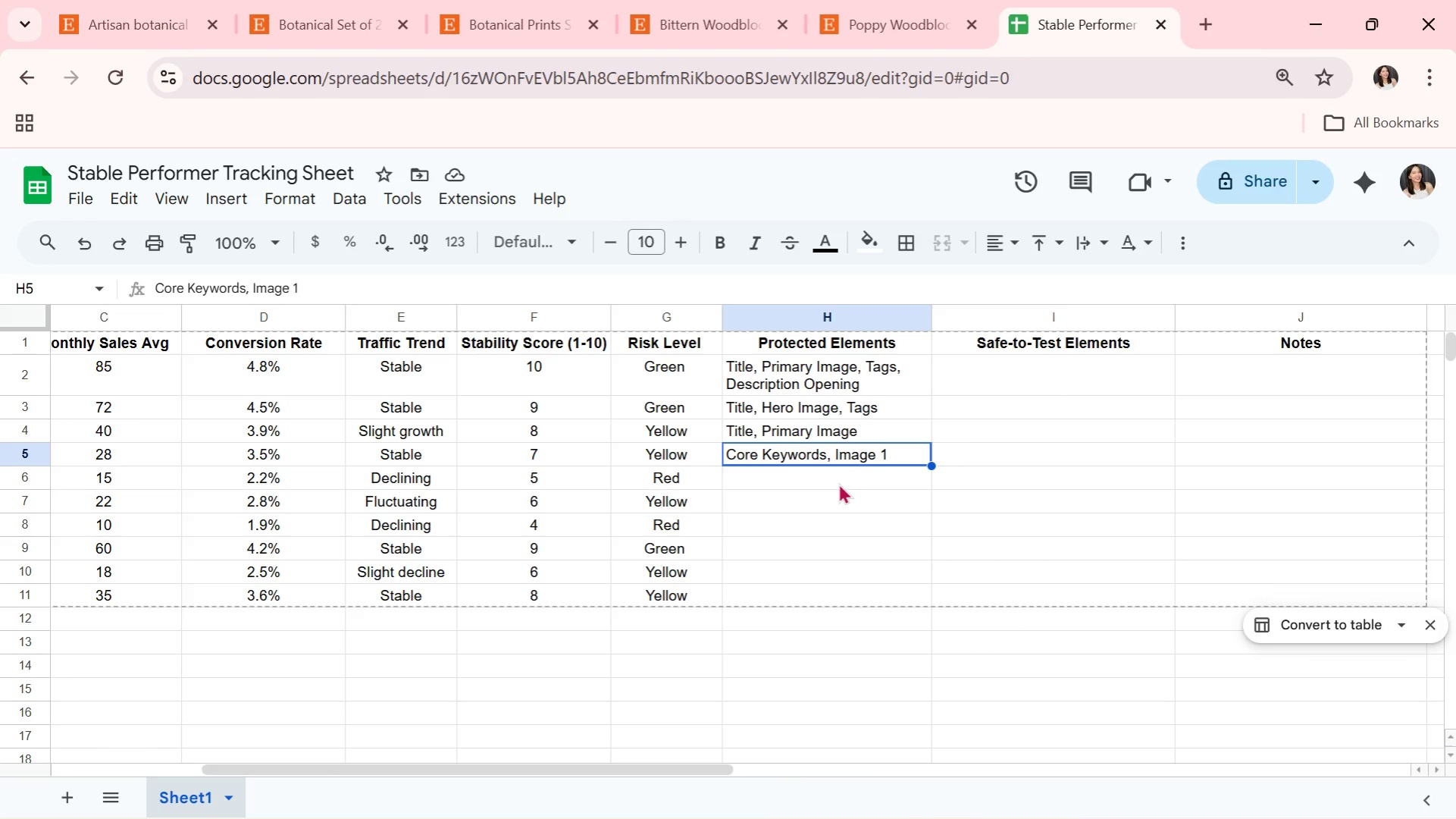 
left_click([866, 492])
 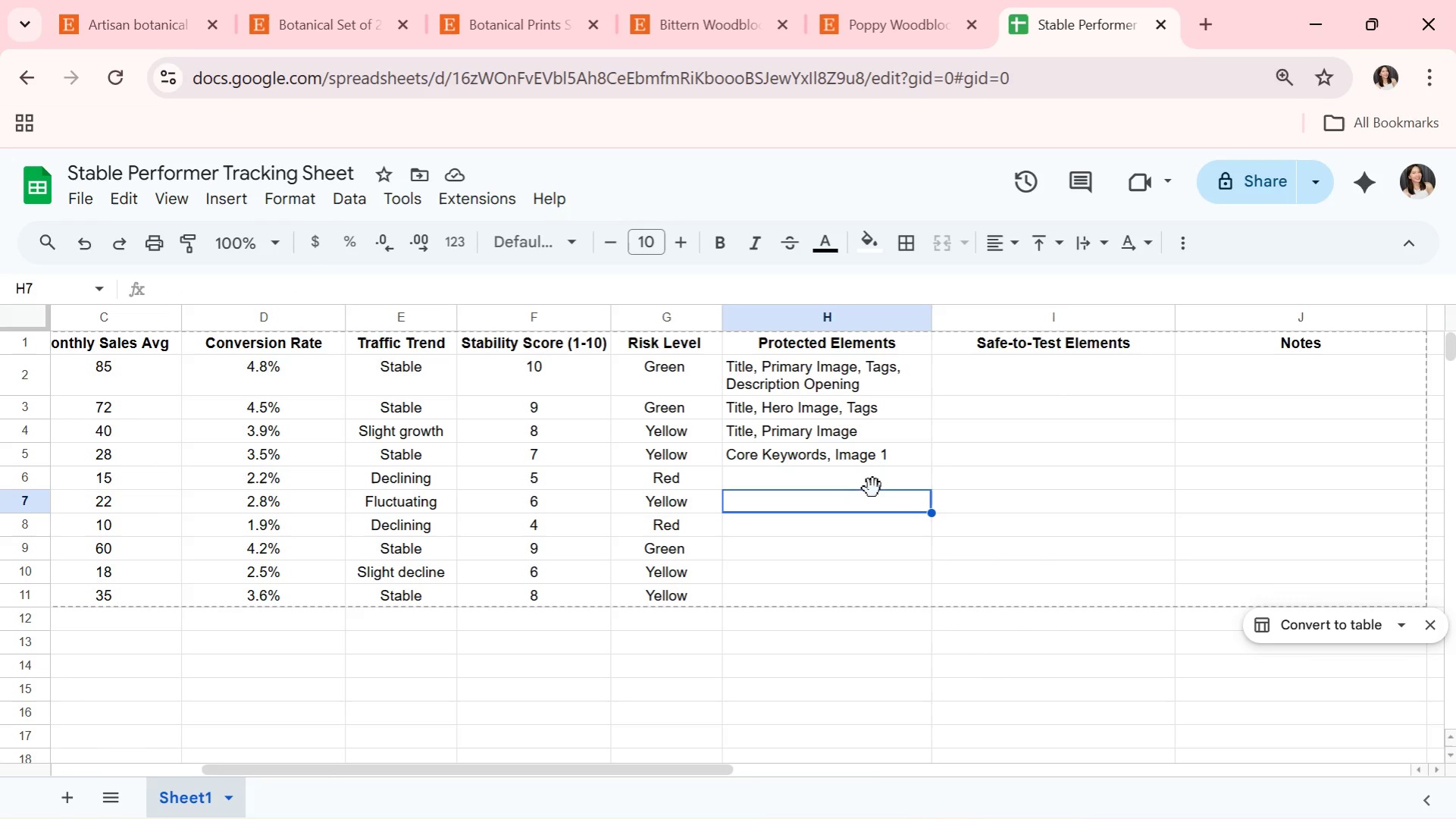 
left_click([878, 475])
 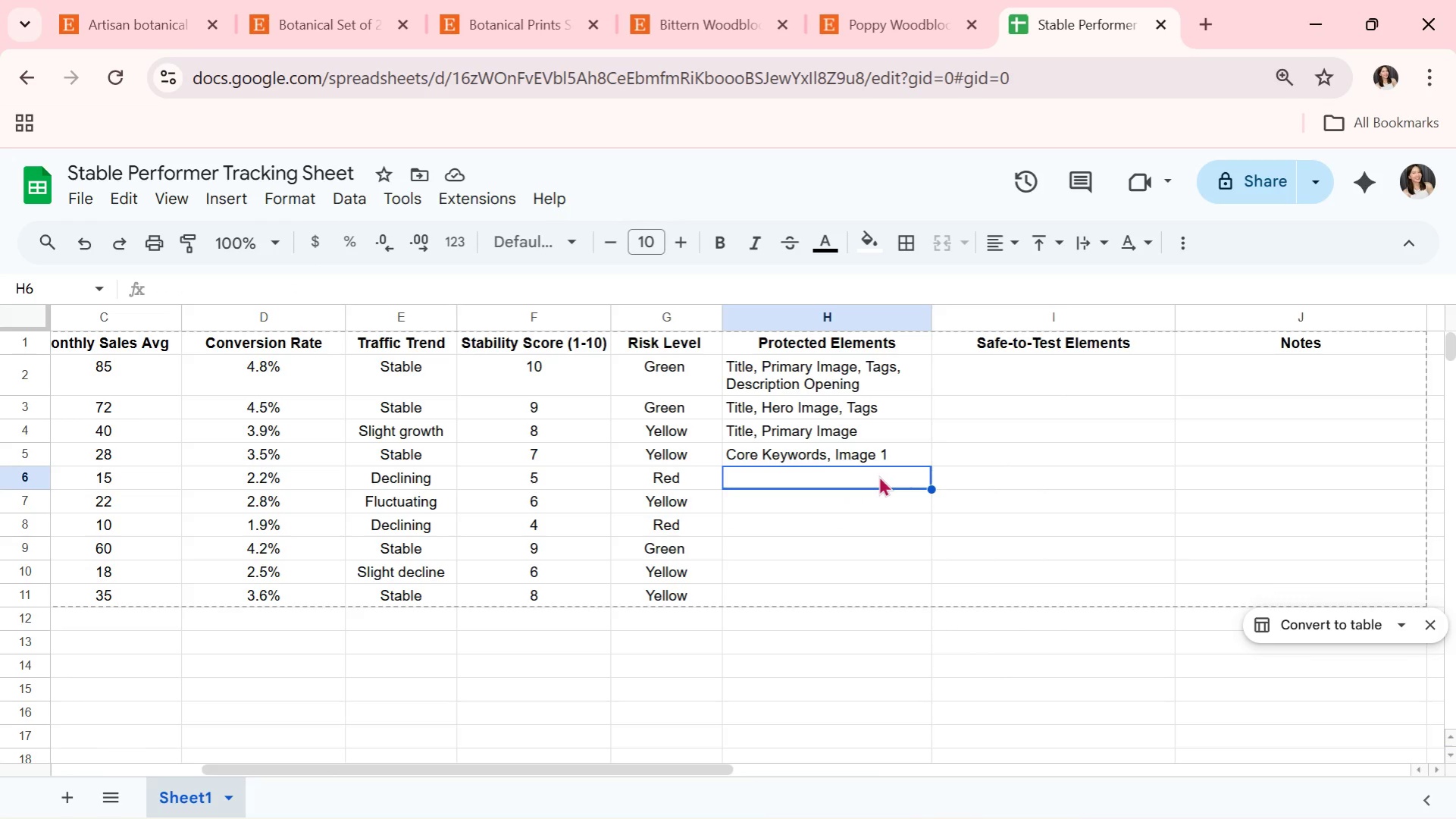 
wait(26.86)
 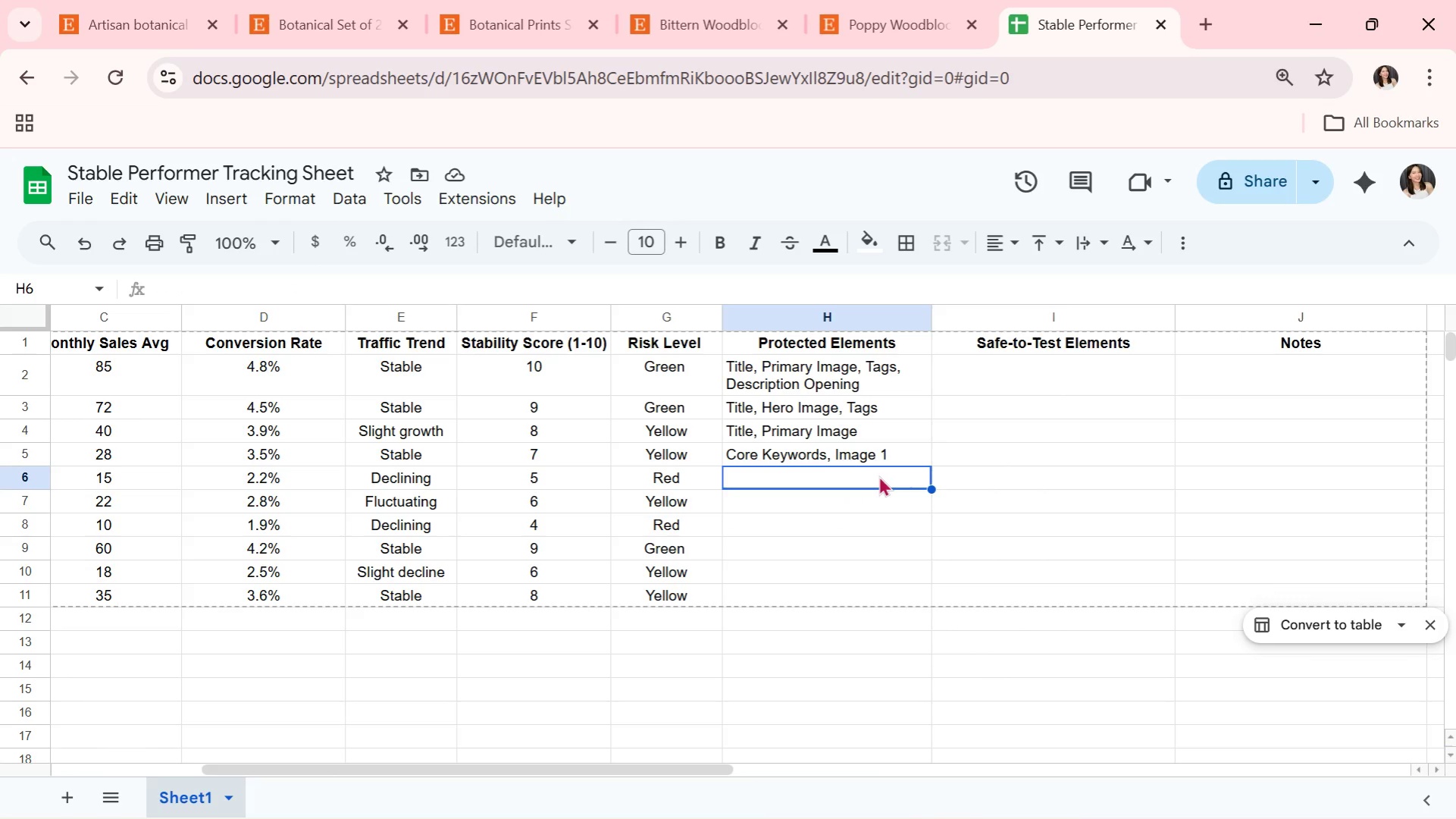 
key(Alt+AltLeft)
 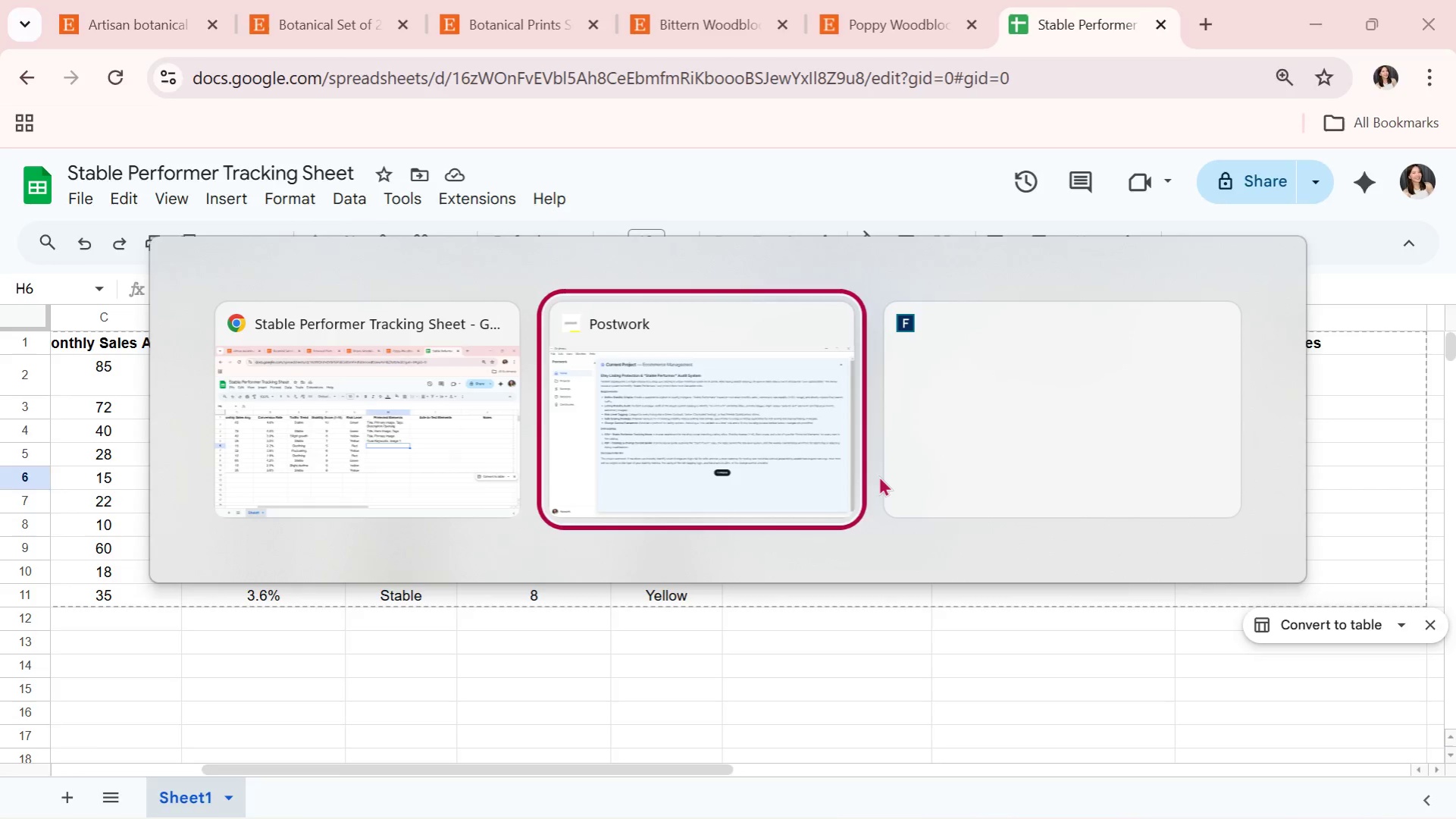 
key(Alt+Tab)